 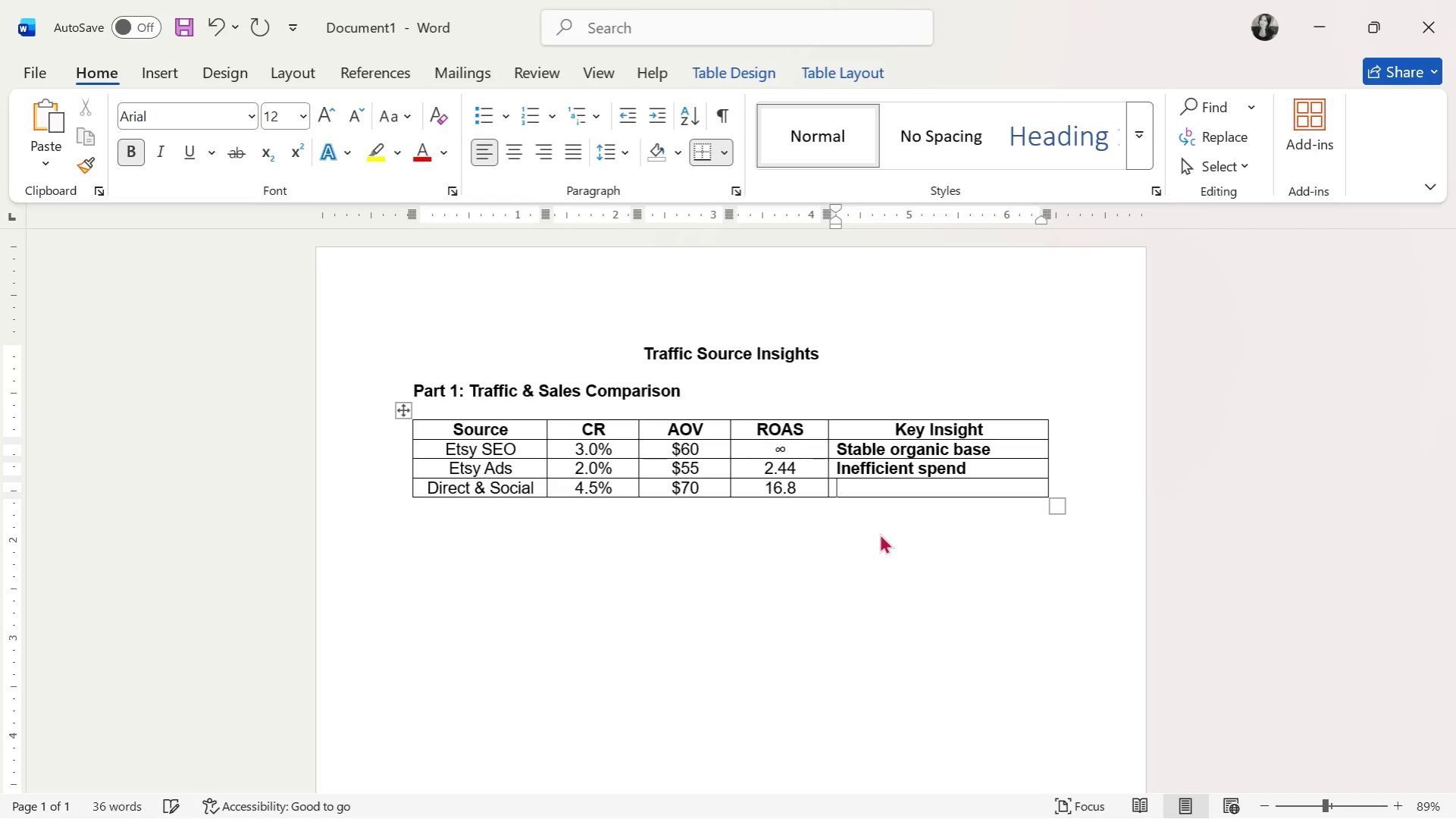 
type(Highest value customers)
 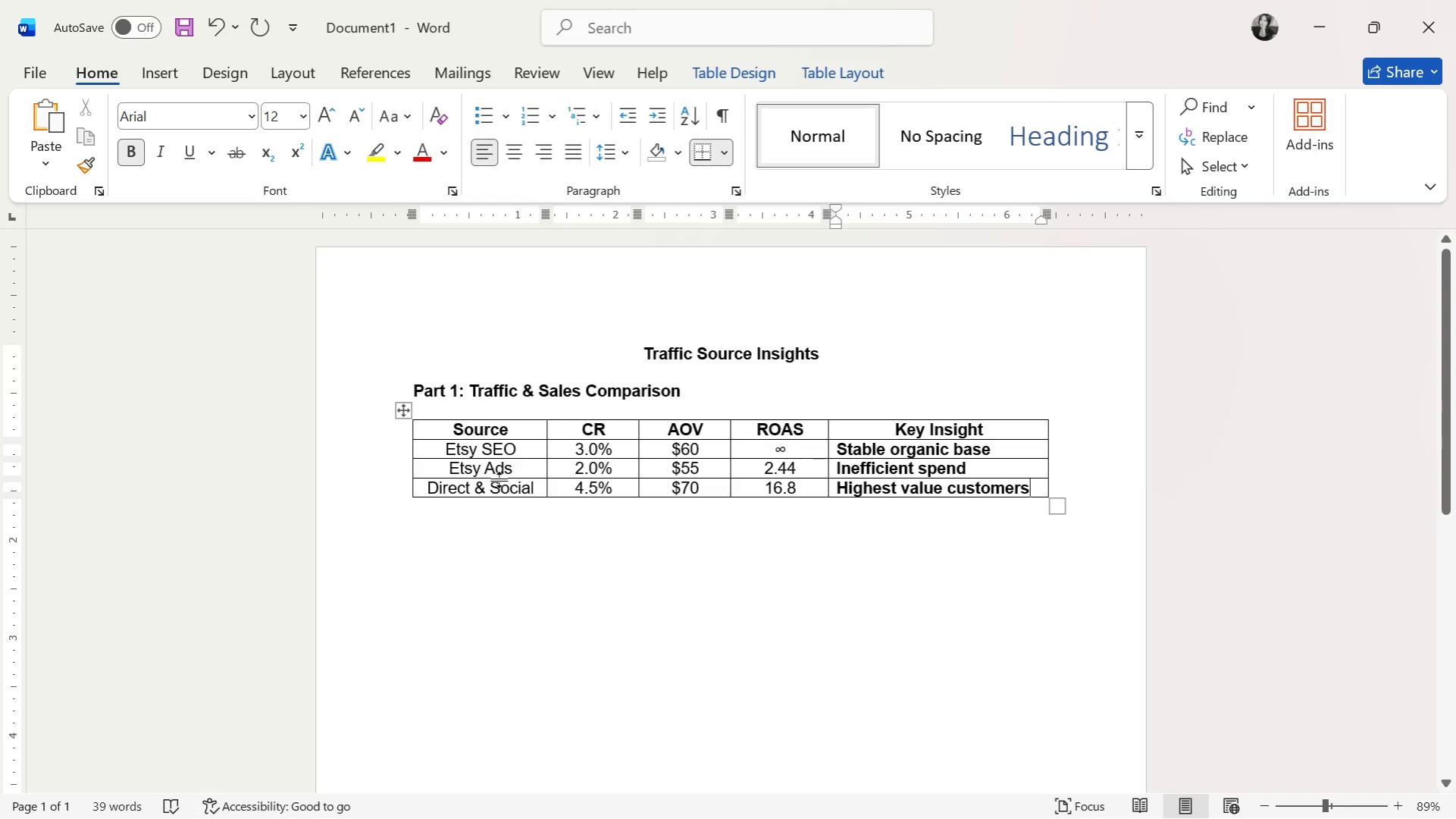 
left_click_drag(start_coordinate=[429, 449], to_coordinate=[904, 487])
 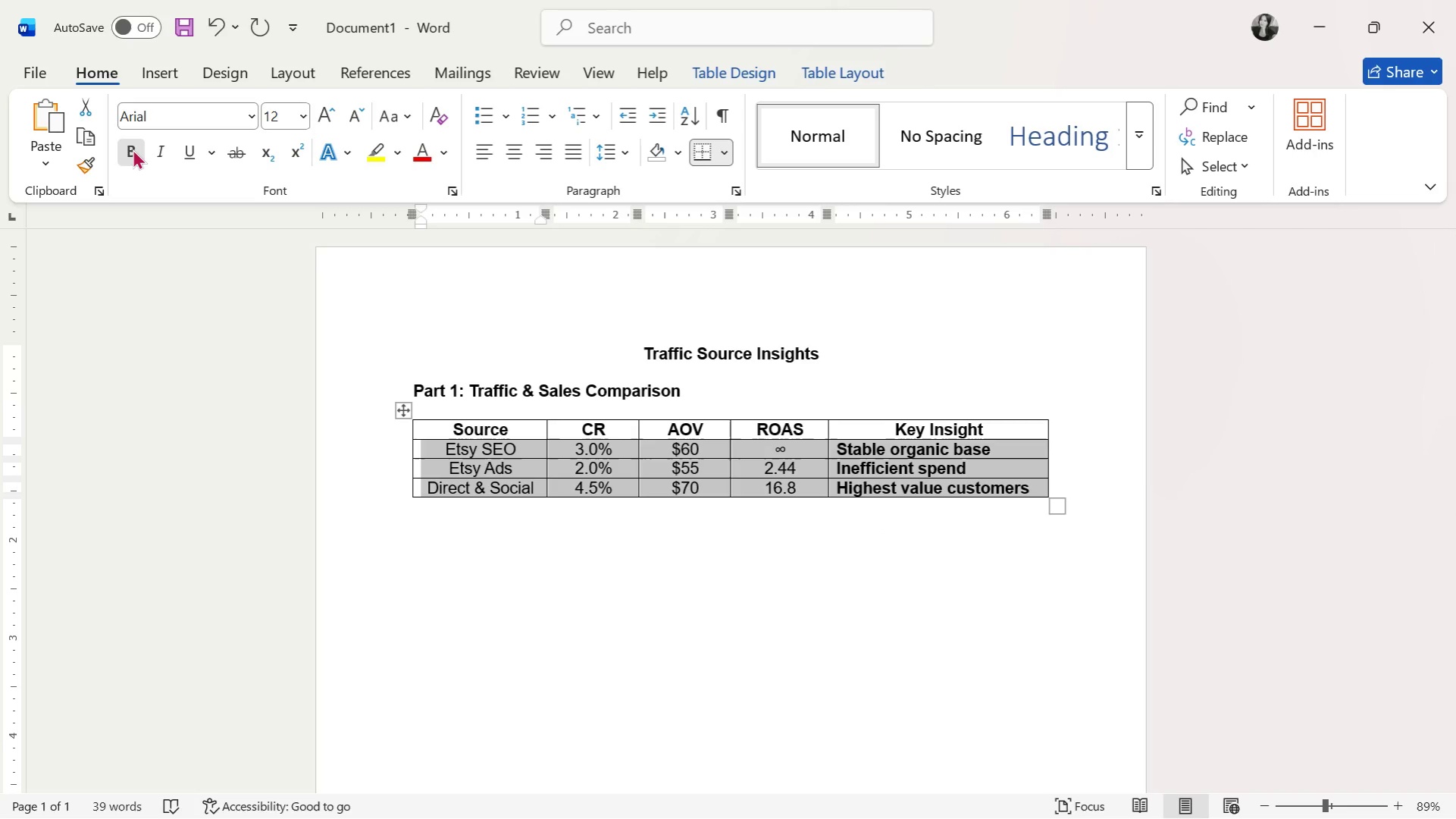 
double_click([133, 149])
 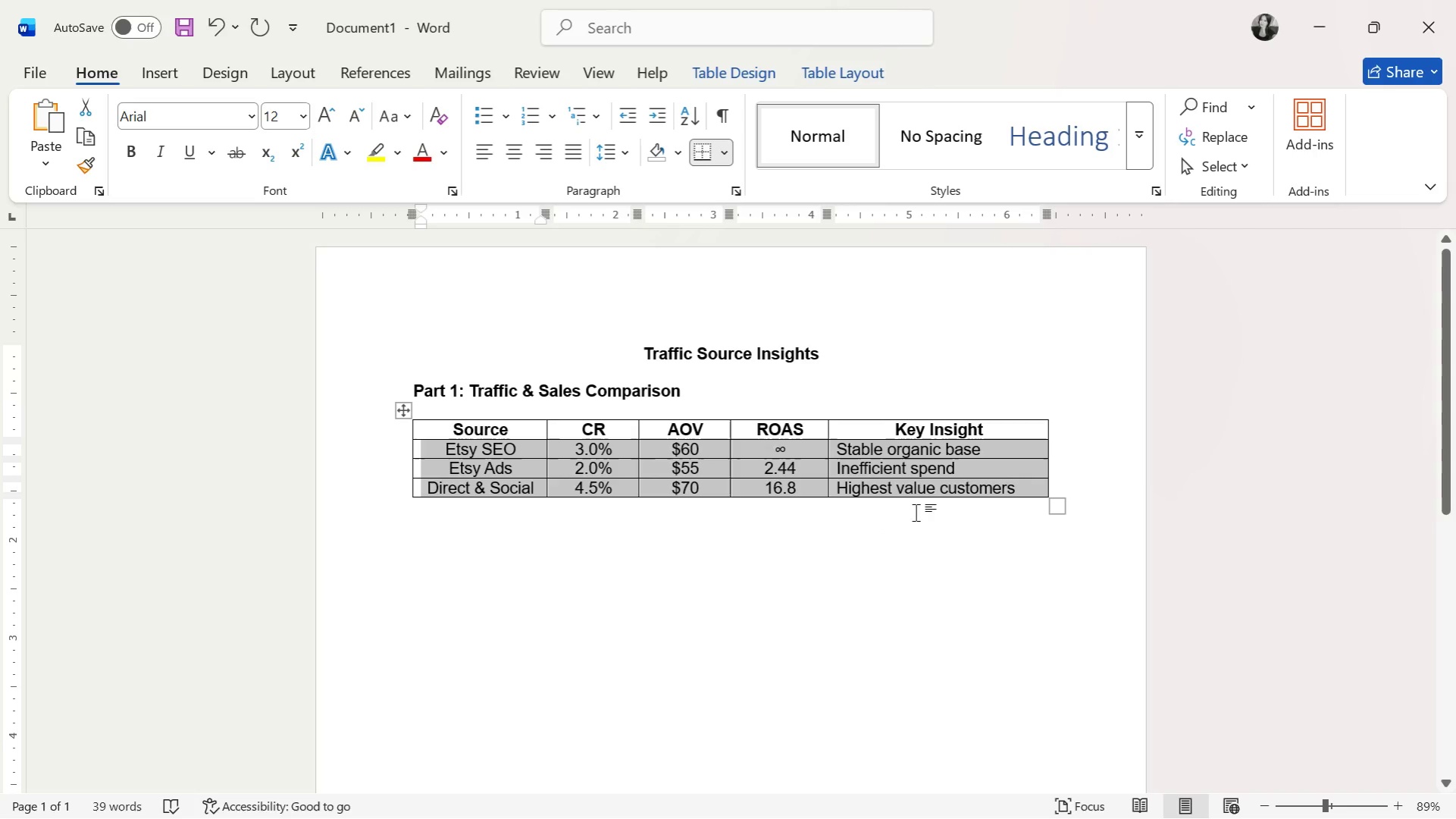 
left_click([913, 488])
 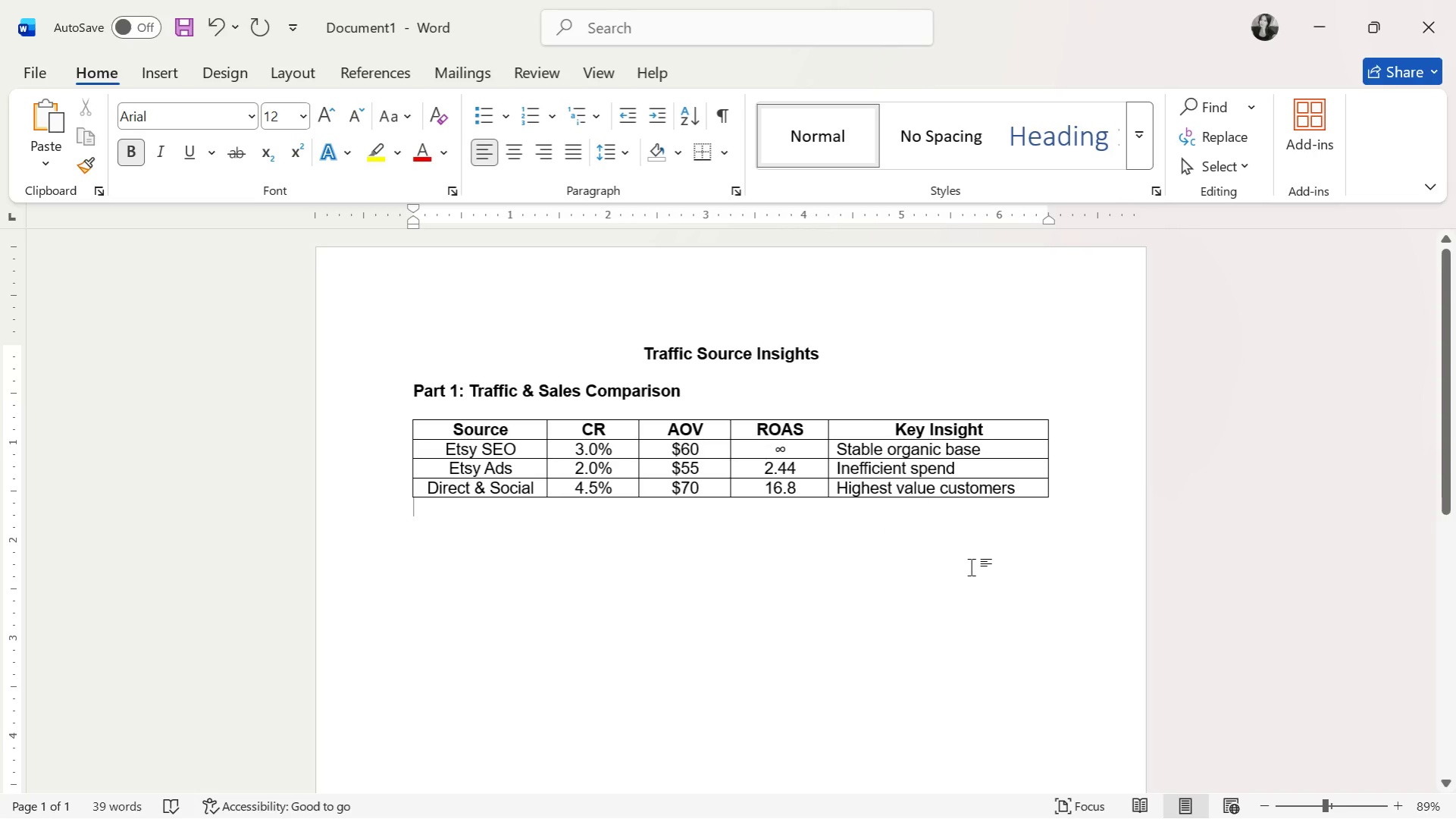 
key(Enter)
 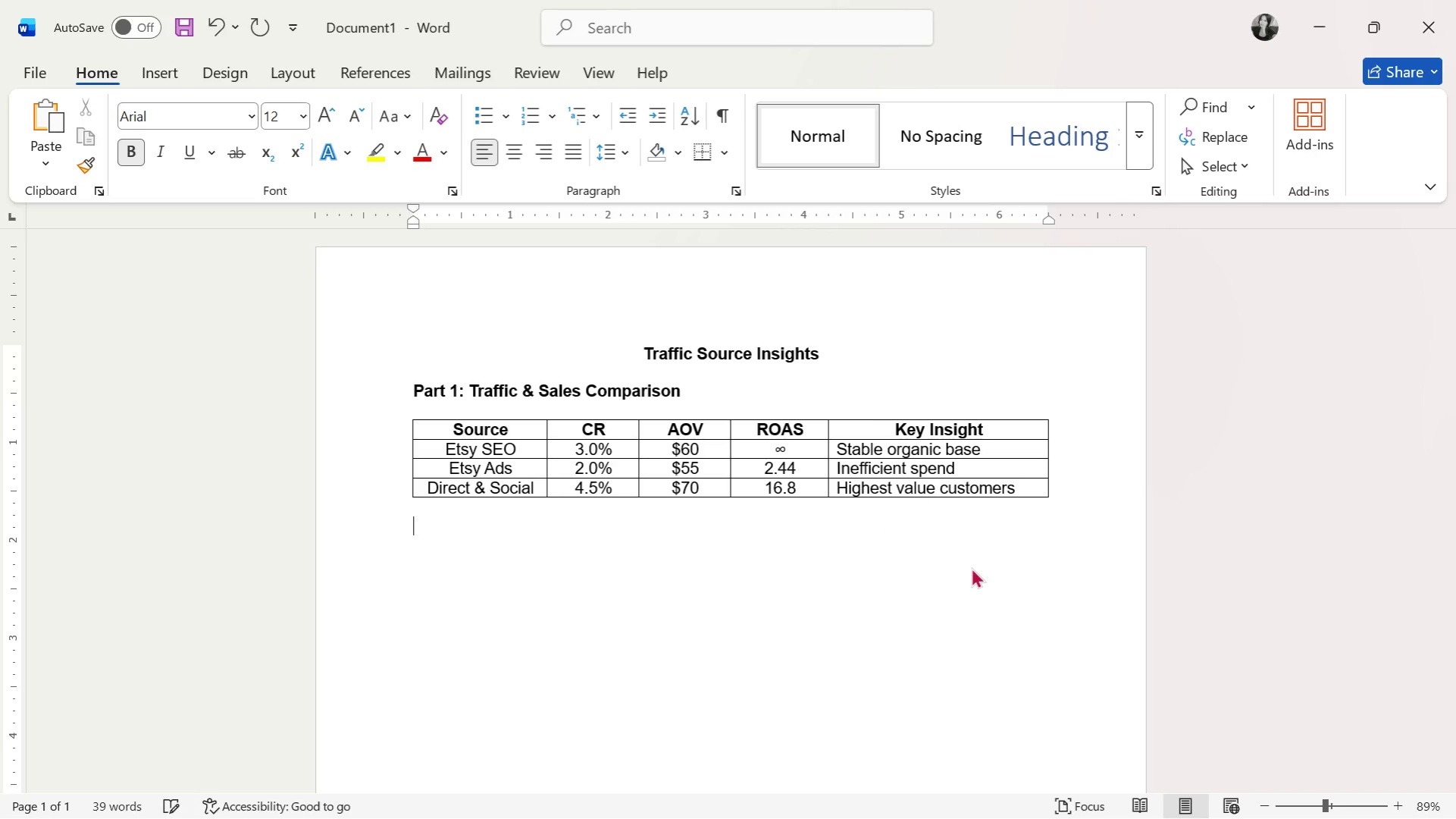 
type(Part 2: CORE iNSIGHTS)
 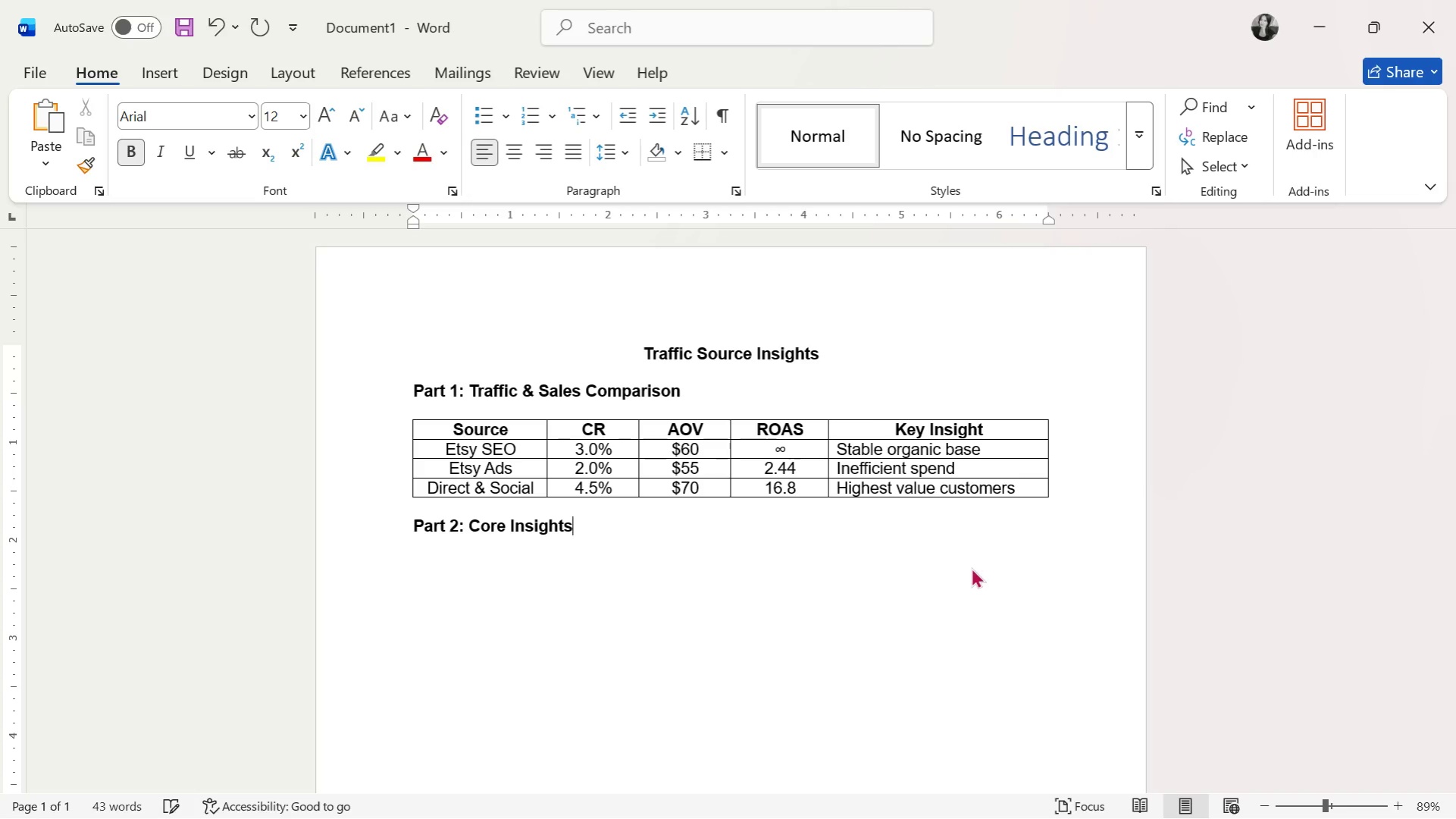 
 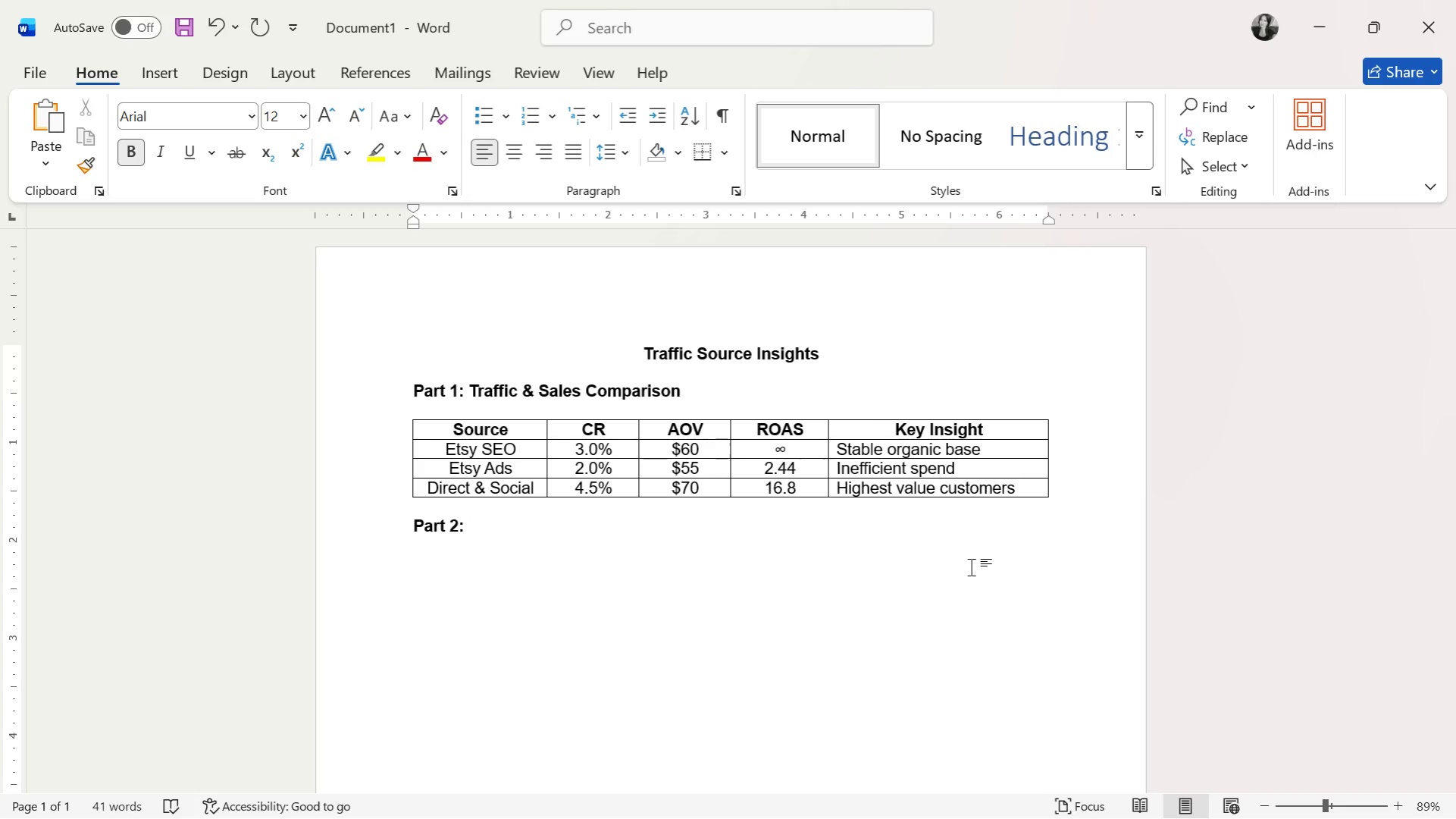 
hold_key(key=CapsLock, duration=0.33)
 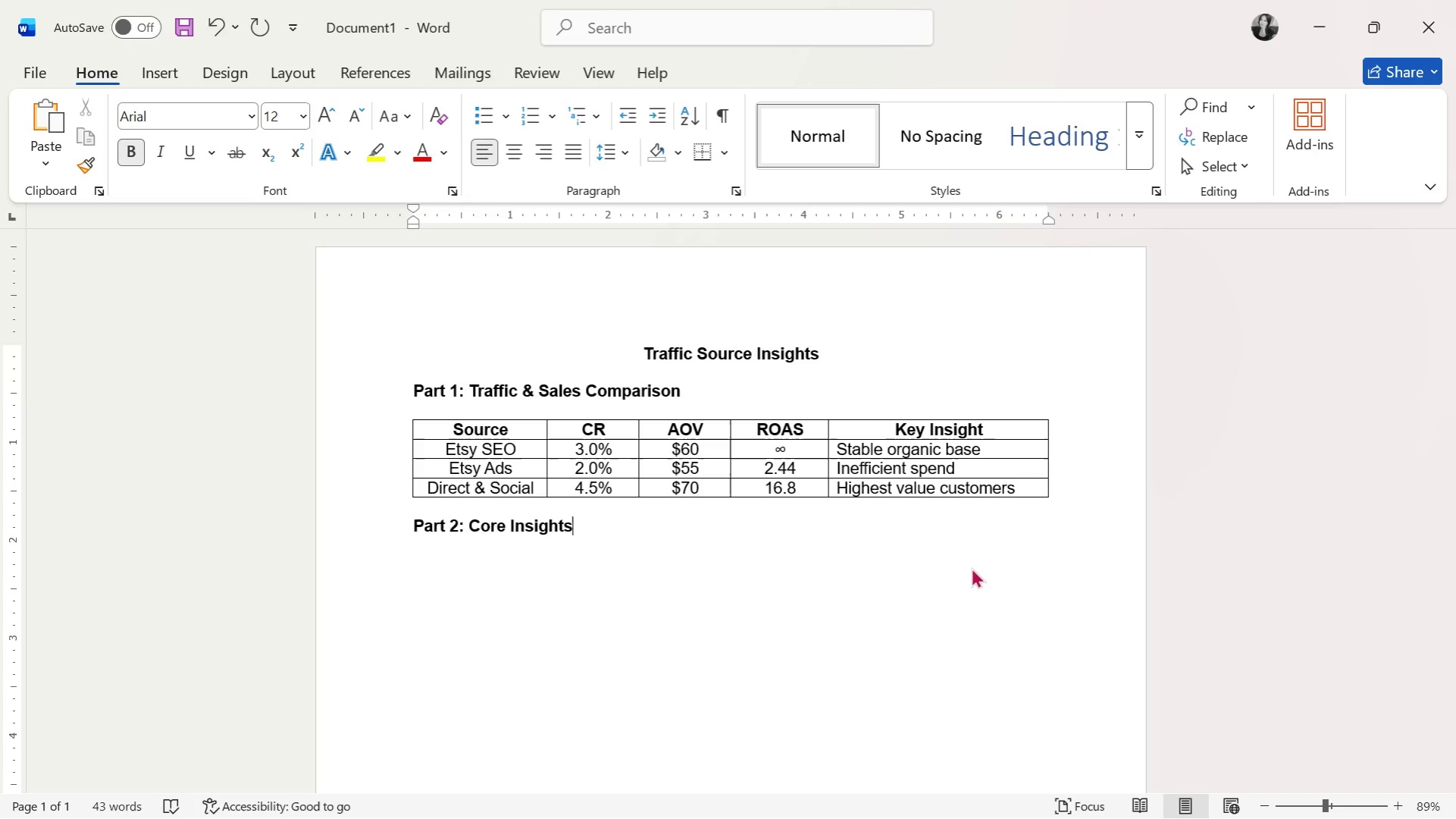 
key(Enter)
 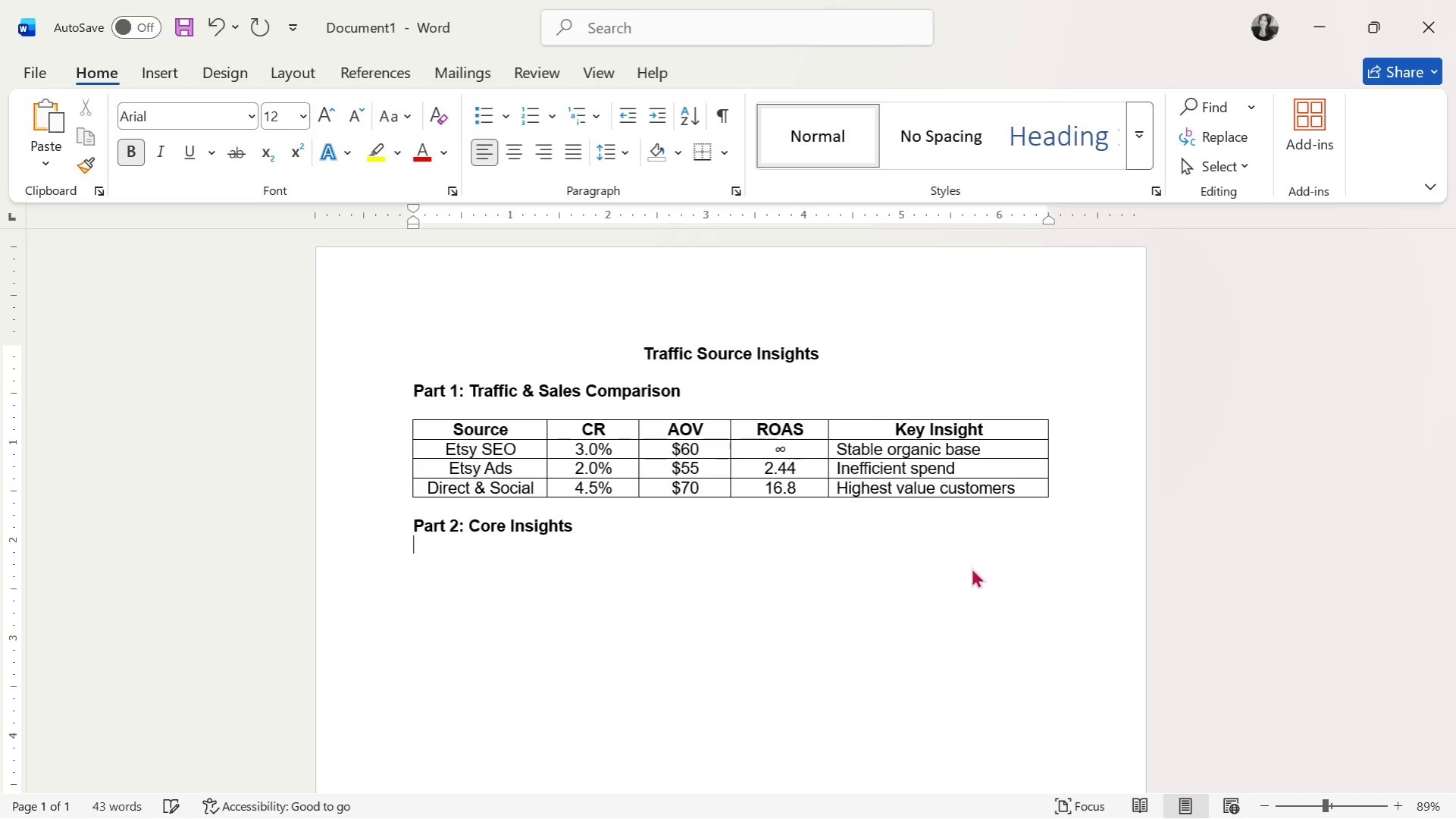 
key(Enter)
 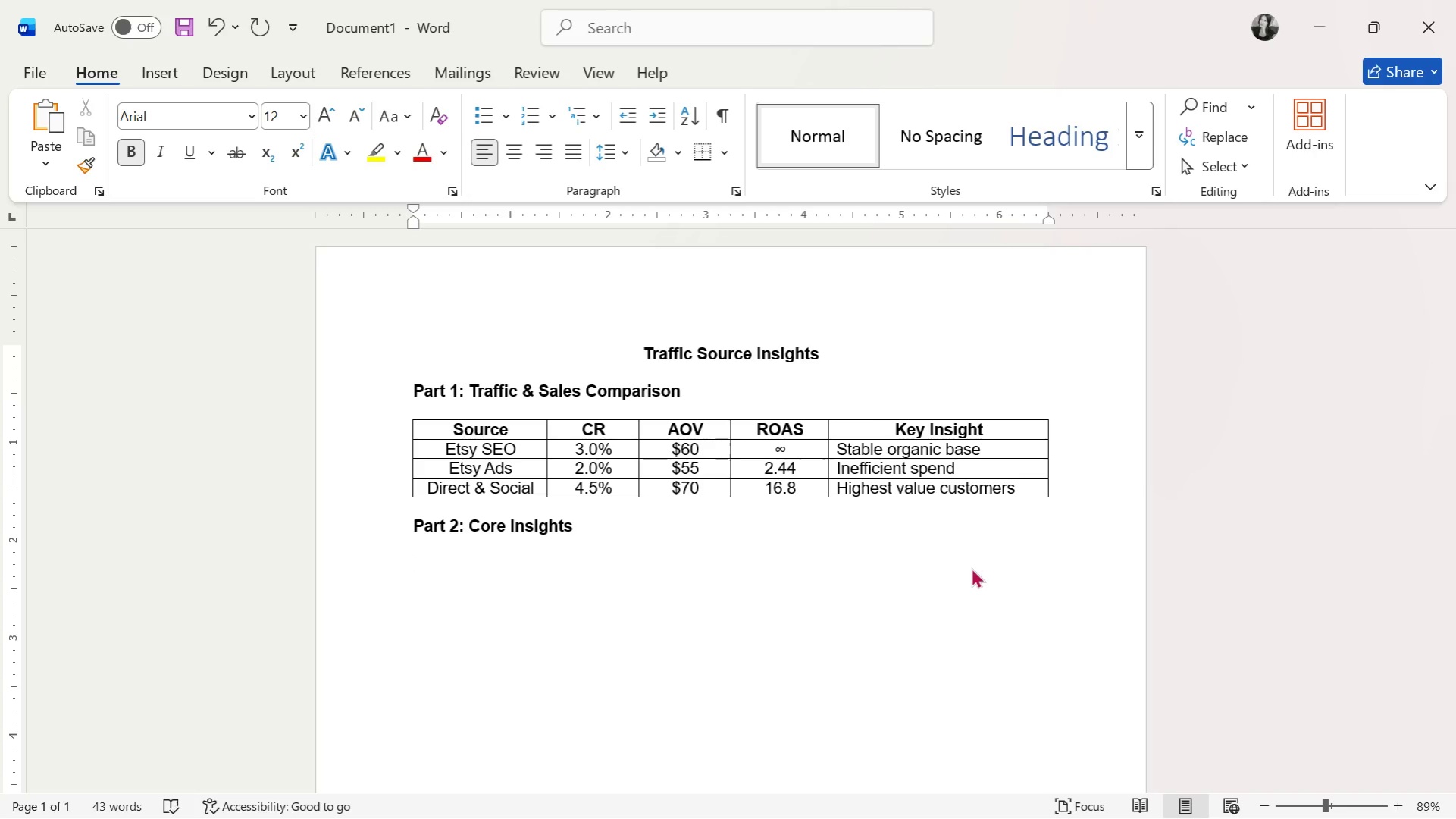 
type(e)
key(Backspace)
type(Etsty )
key(Backspace)
key(Backspace)
key(Backspace)
type(y MAe)
key(Backspace)
key(Backspace)
type(arketing & SEO)
 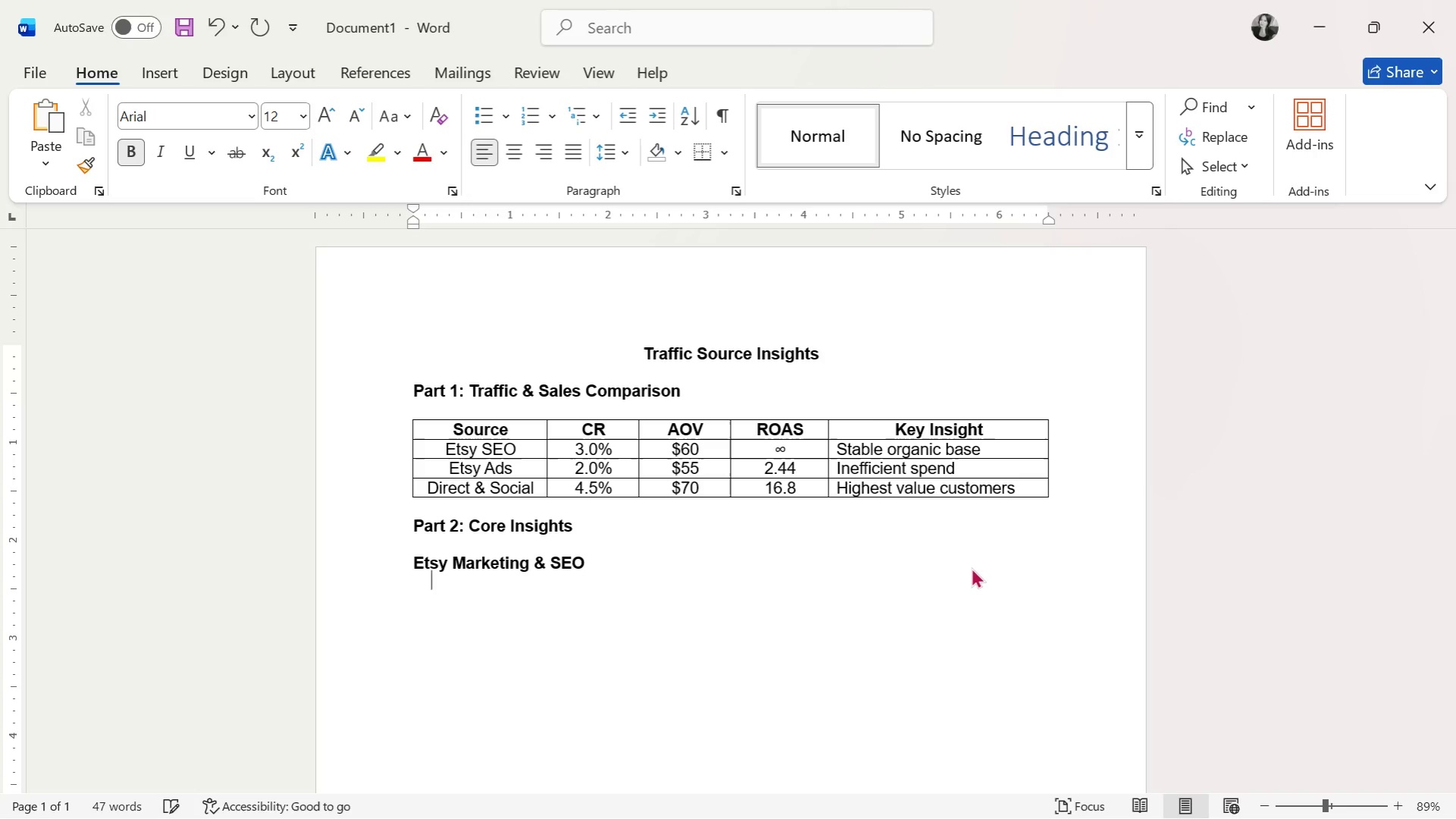 
 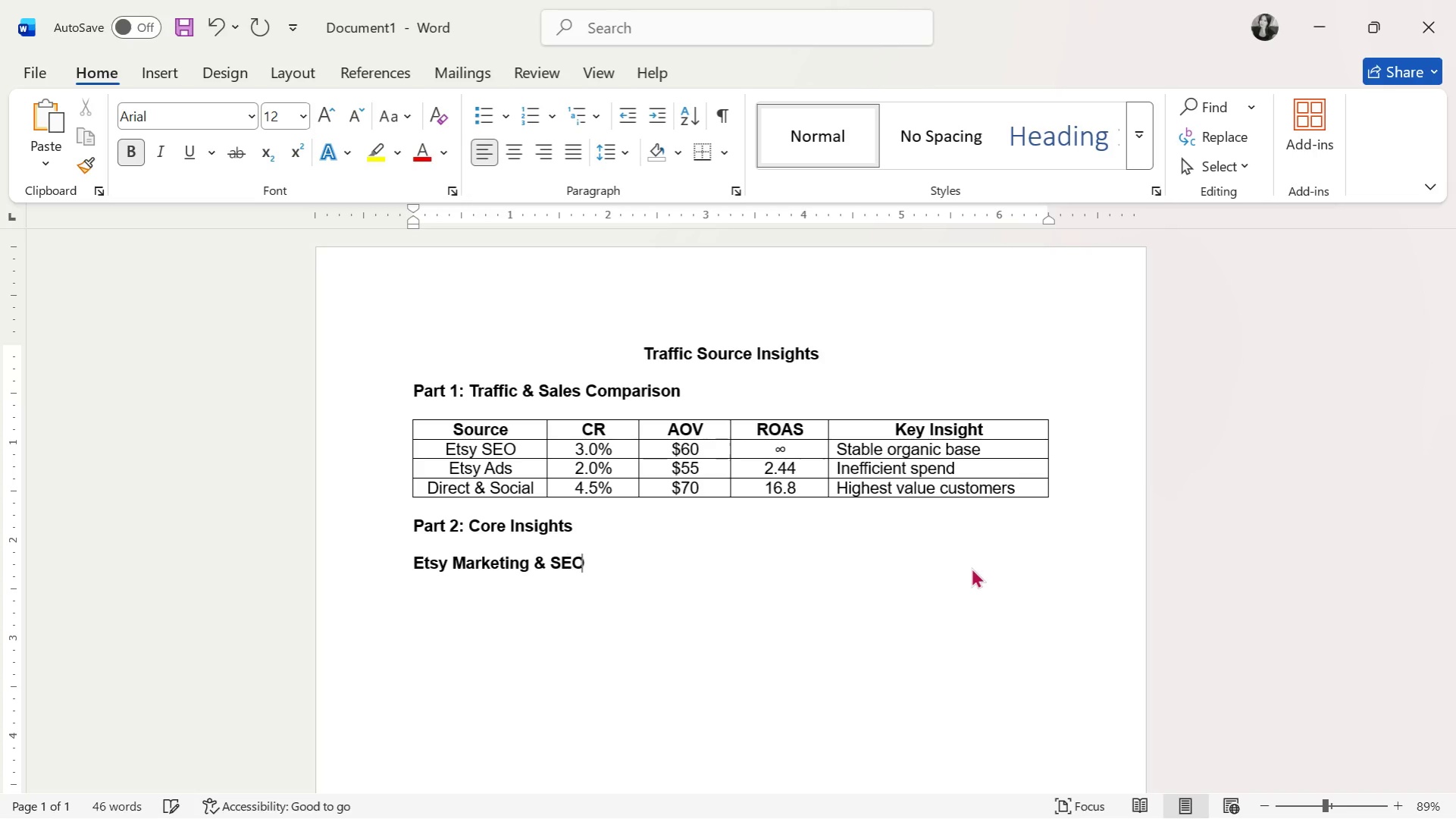 
key(Enter)
 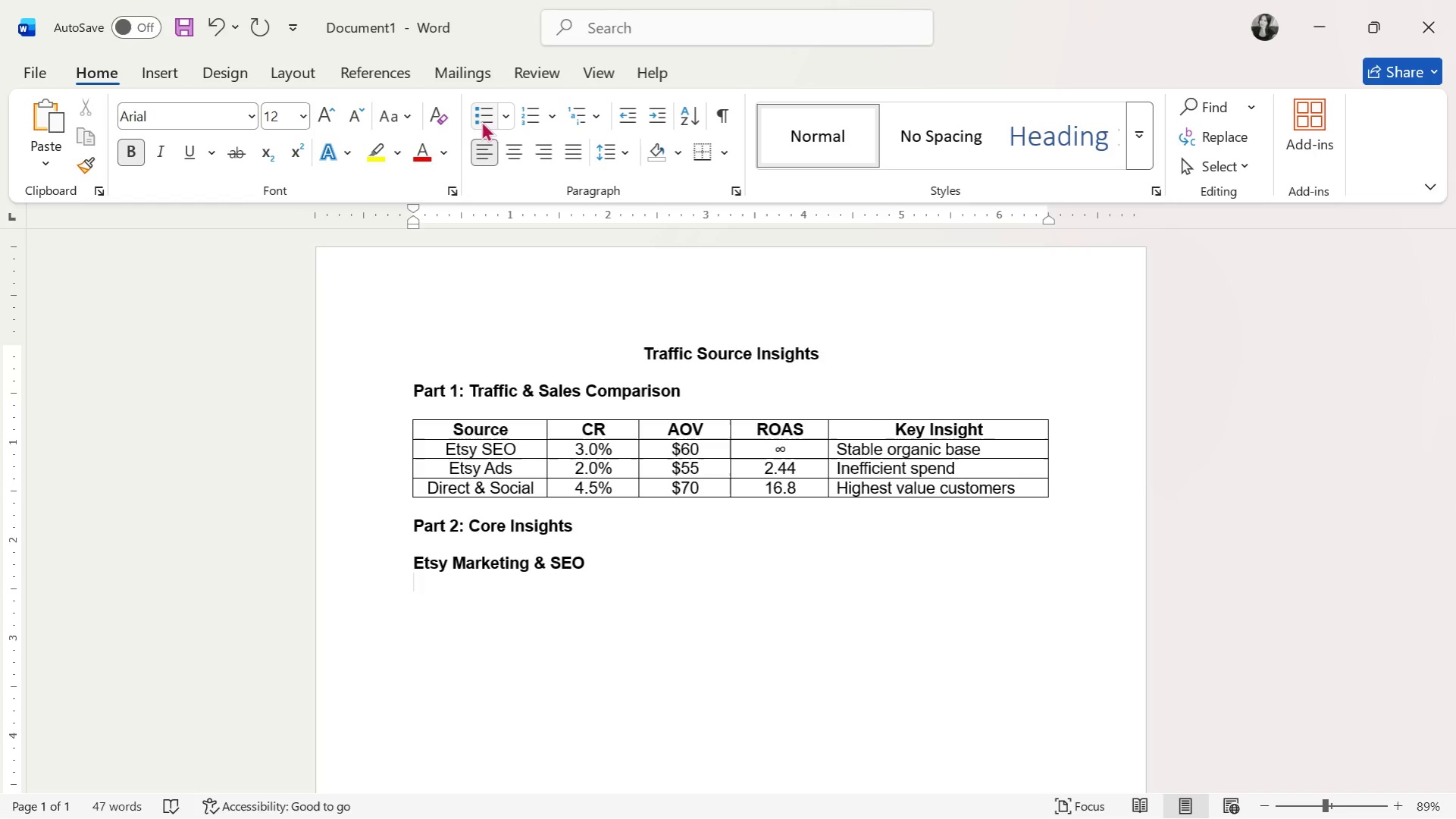 
wait(5.33)
 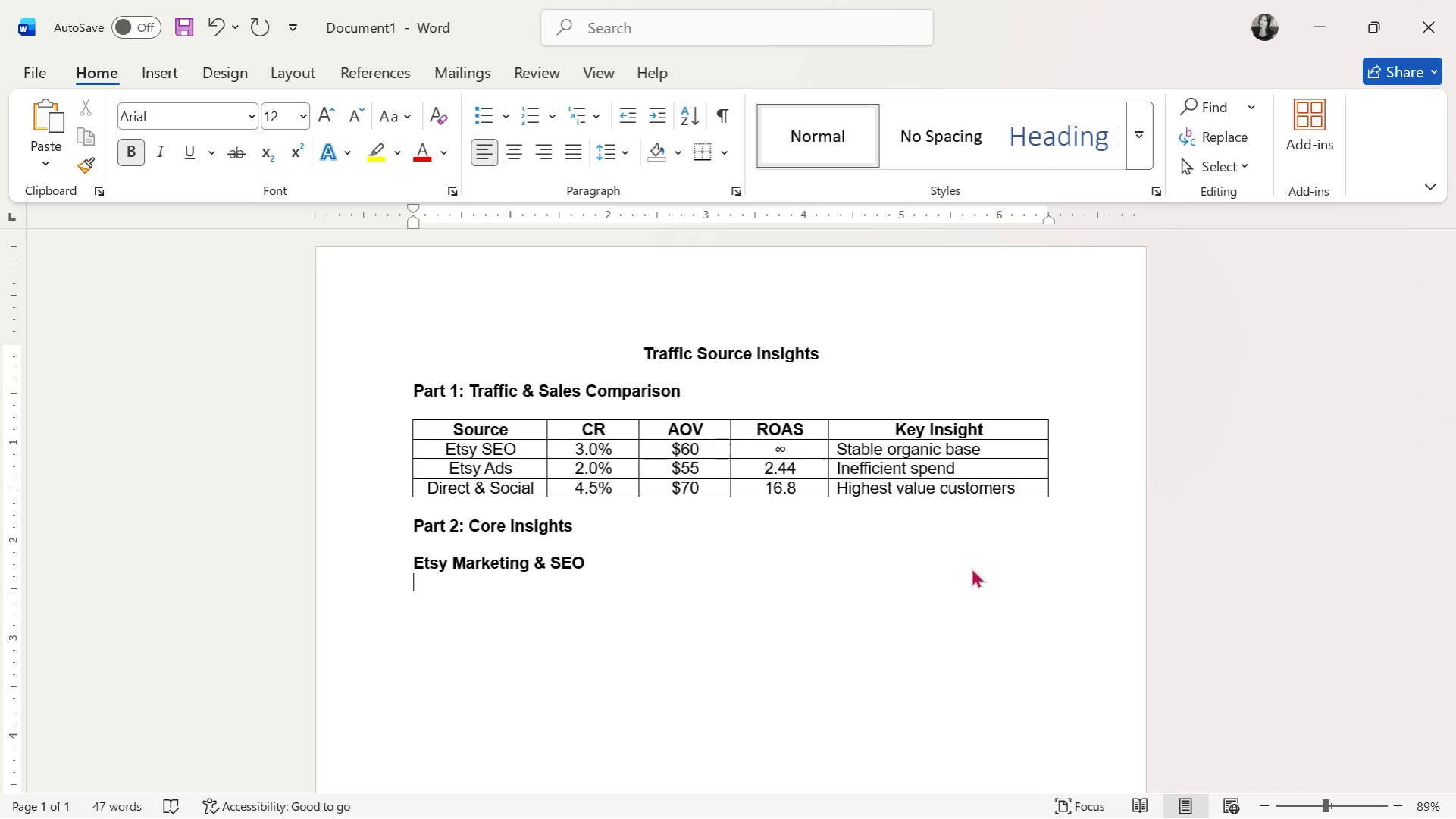 
left_click([626, 115])
 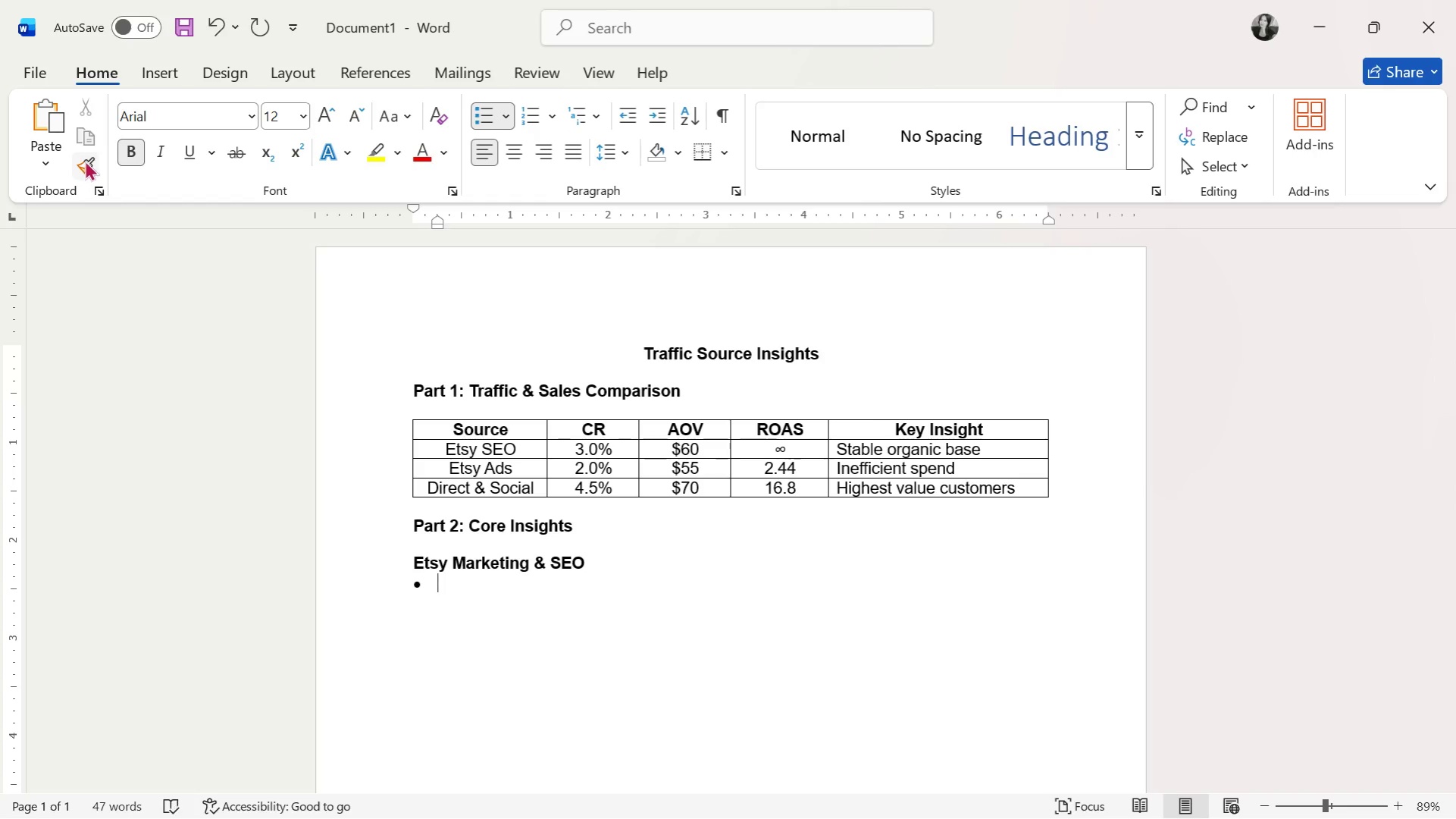 
left_click([137, 149])
 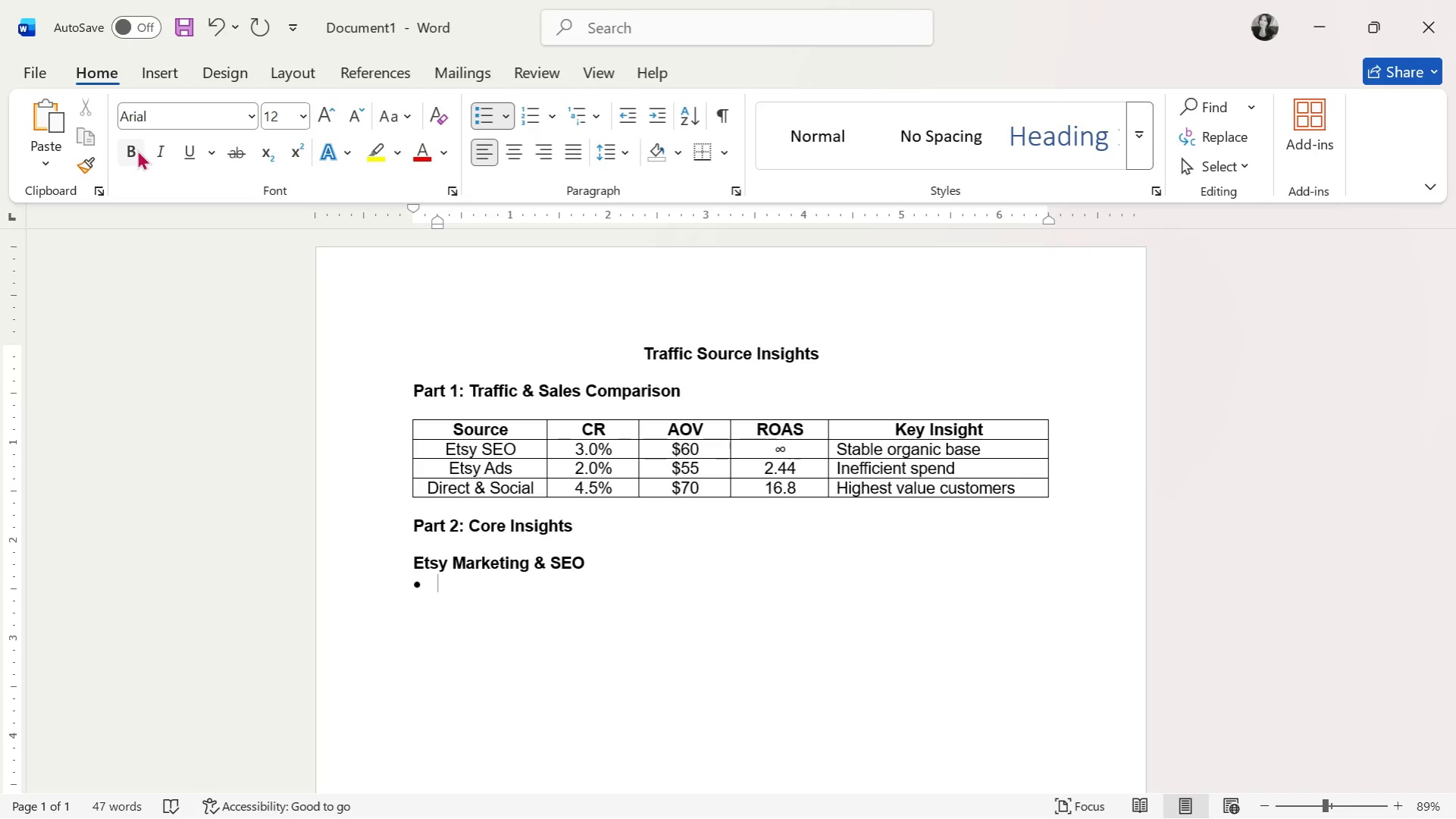 
wait(24.72)
 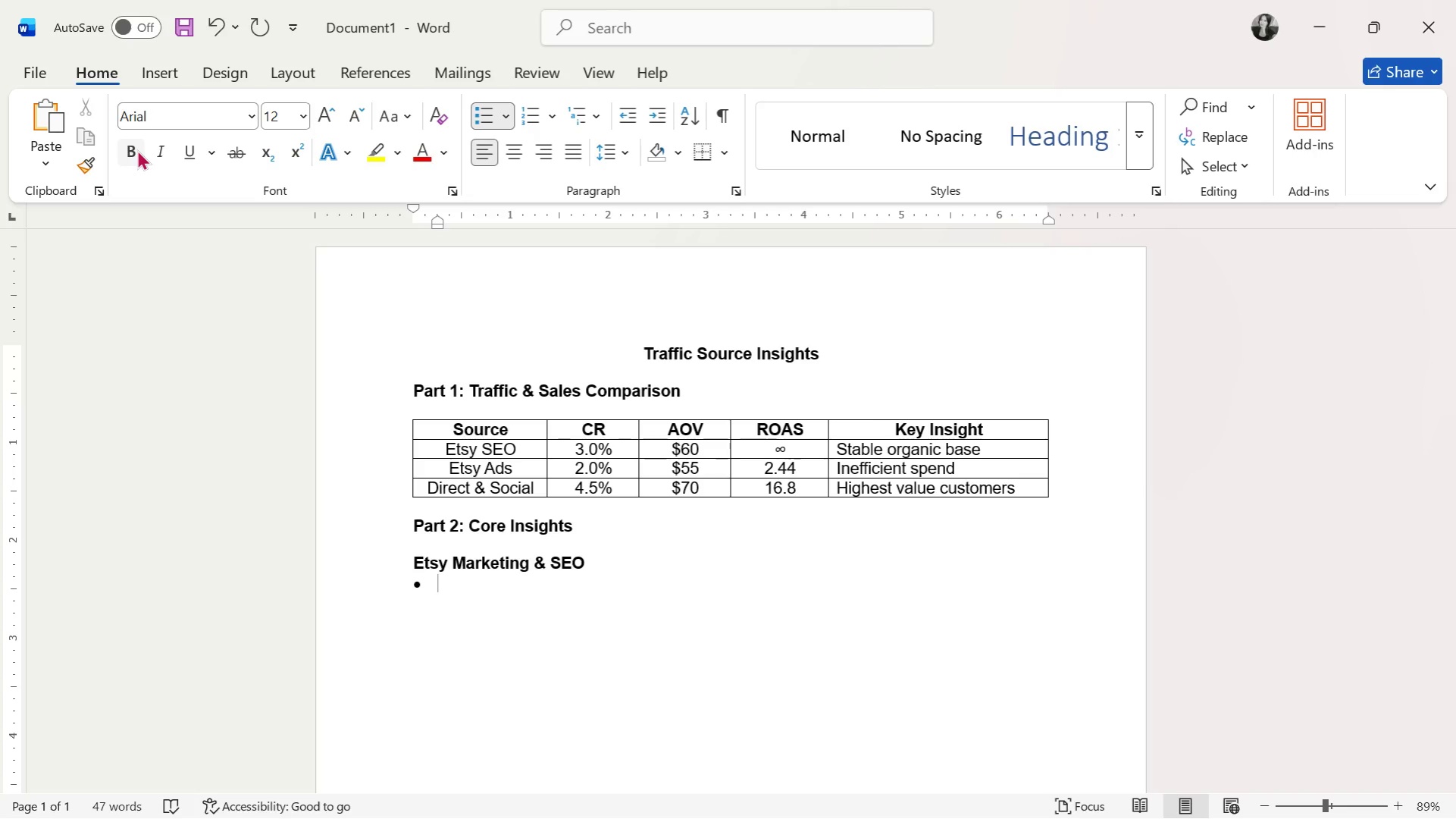 
type(Strong volume driver (largest traffic share))
 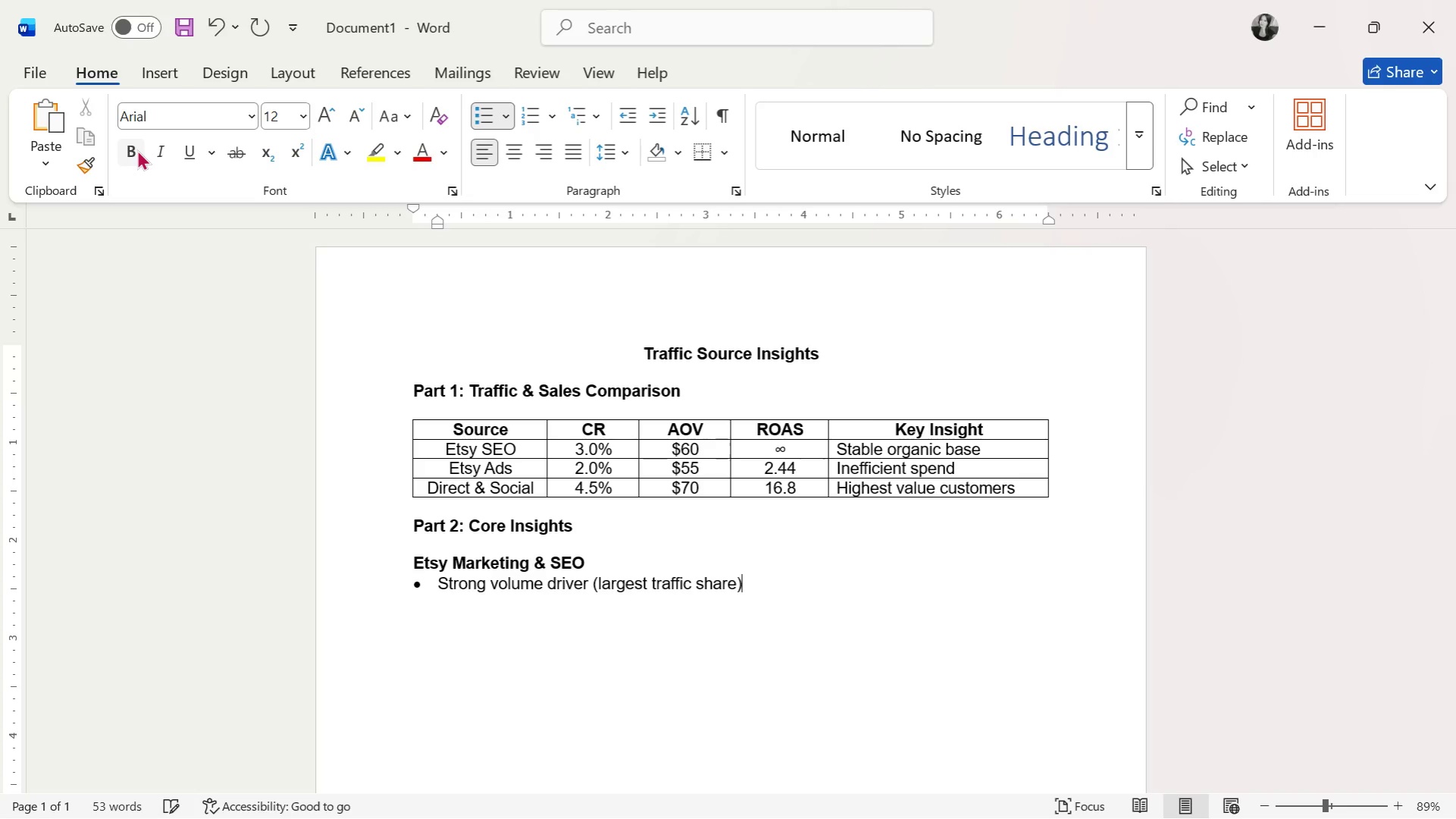 
key(Enter)
 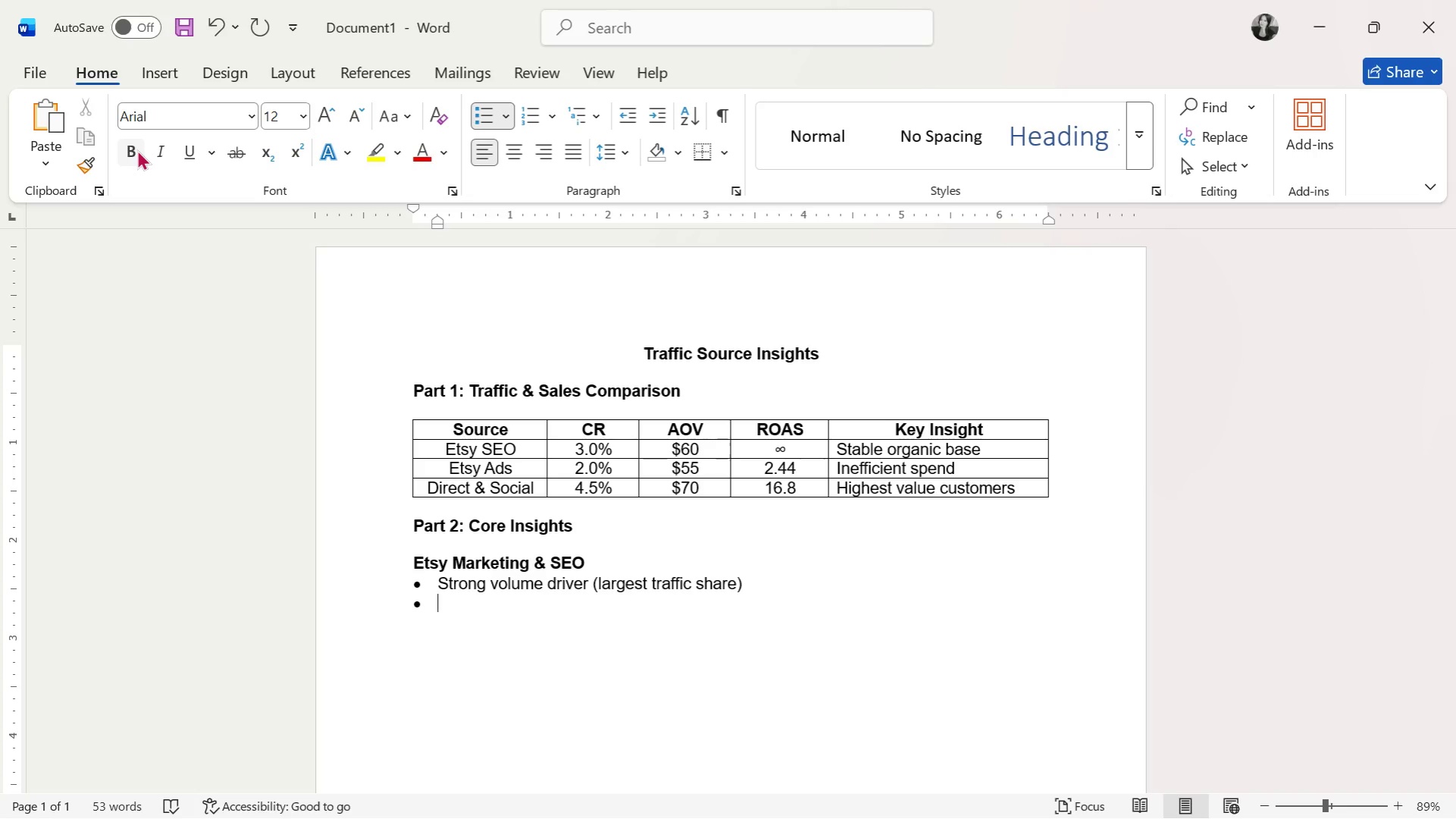 
key(Alt+AltLeft)
 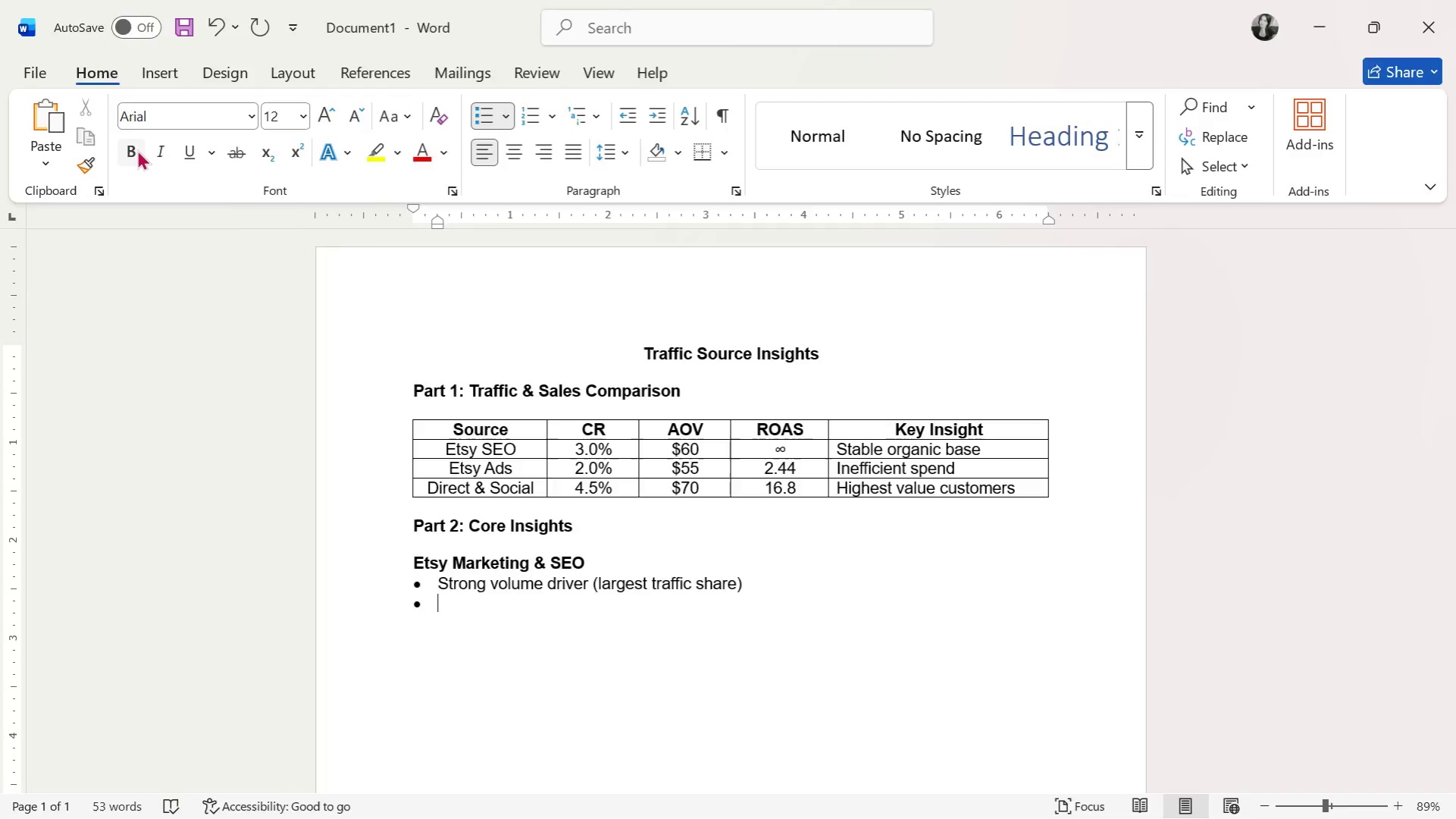 
key(Alt+Tab)